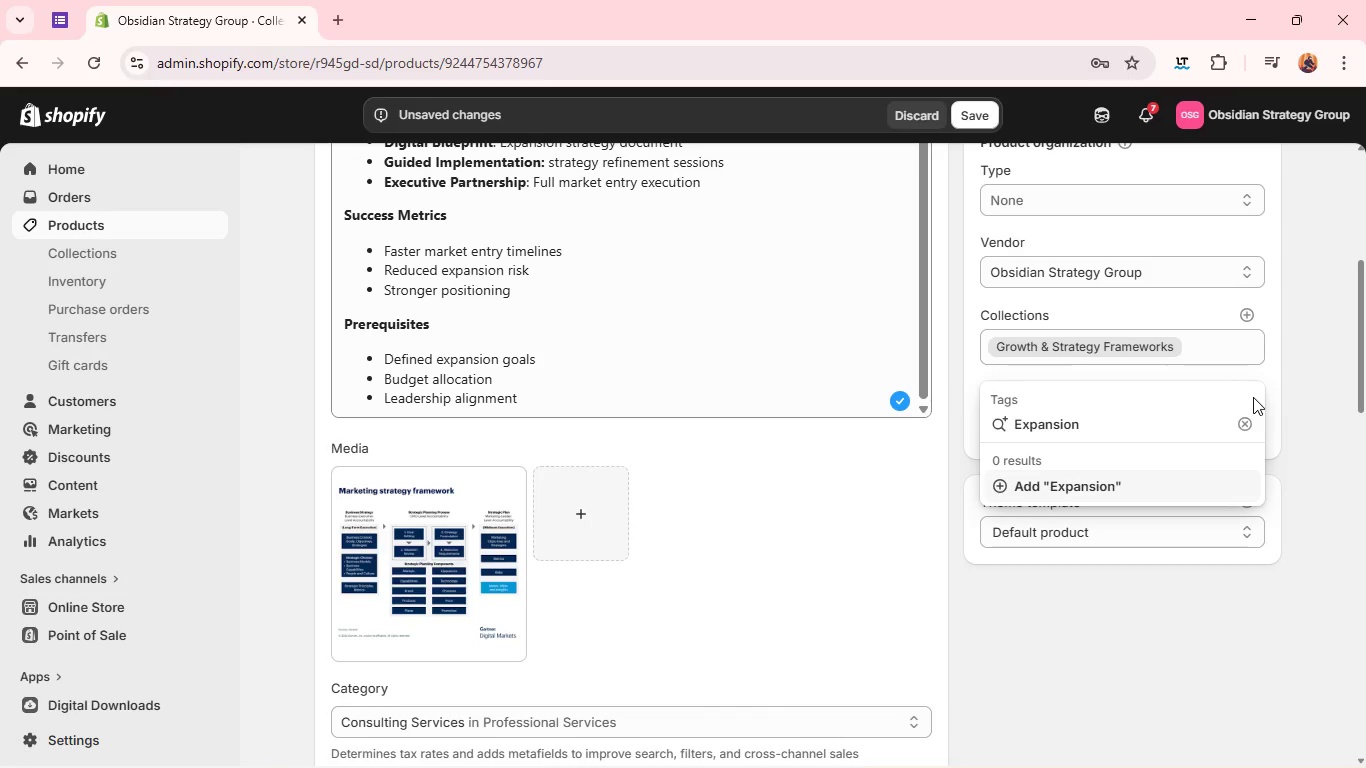 
wait(5.28)
 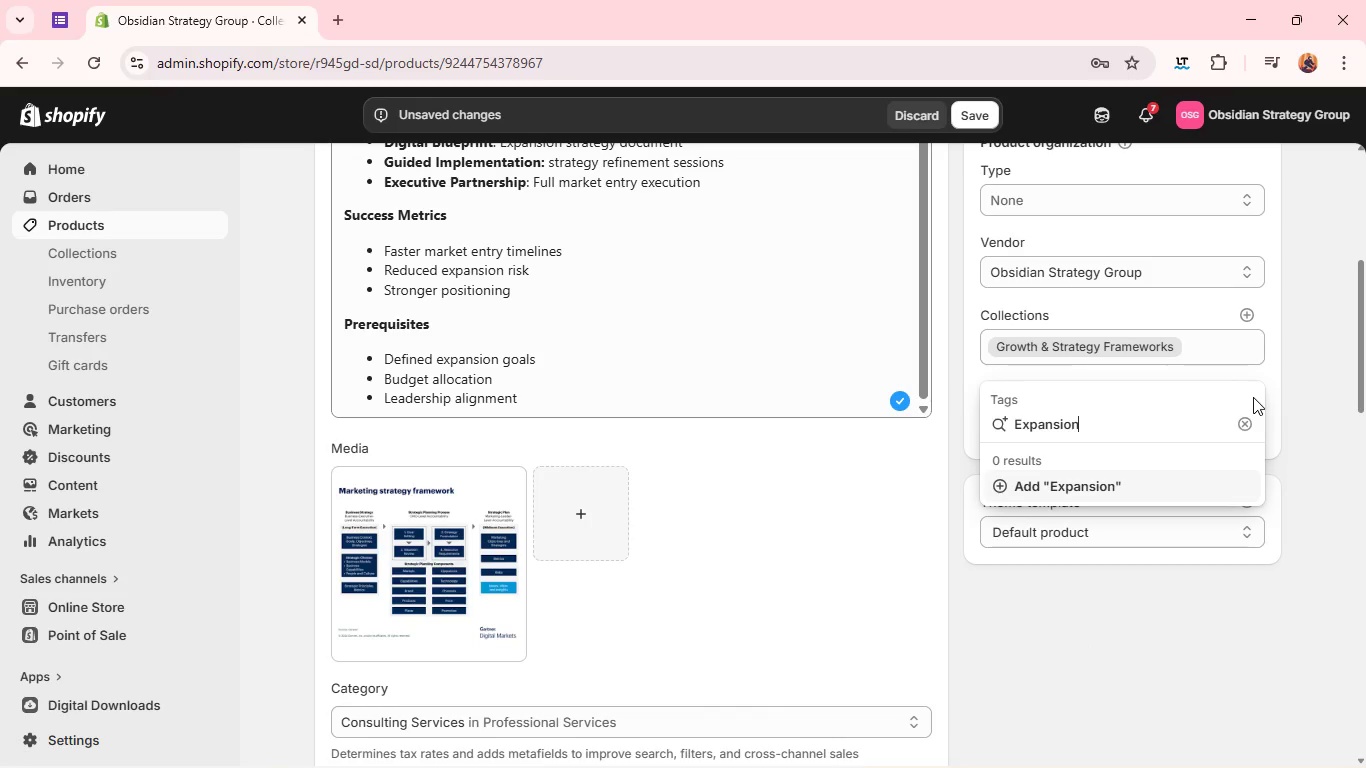 
key(Enter)
 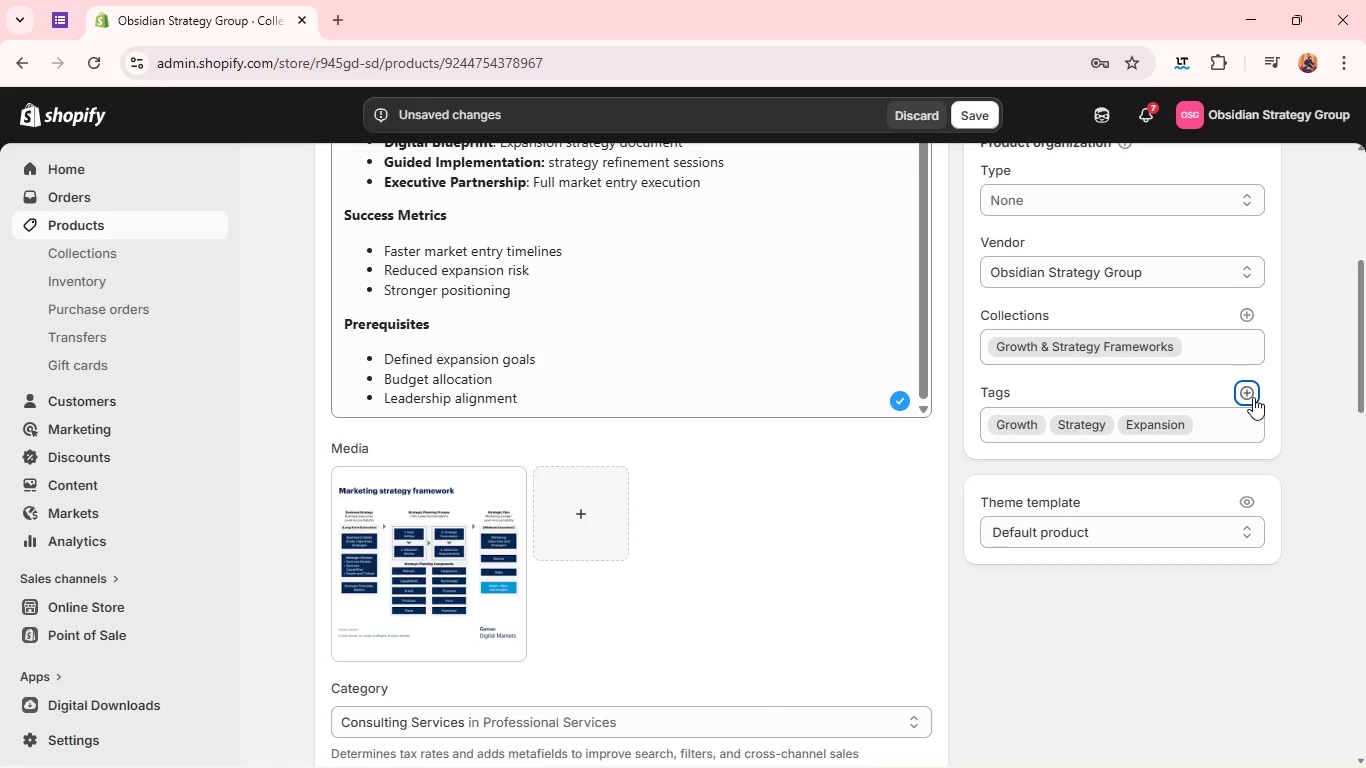 
hold_key(key=ShiftLeft, duration=0.47)
 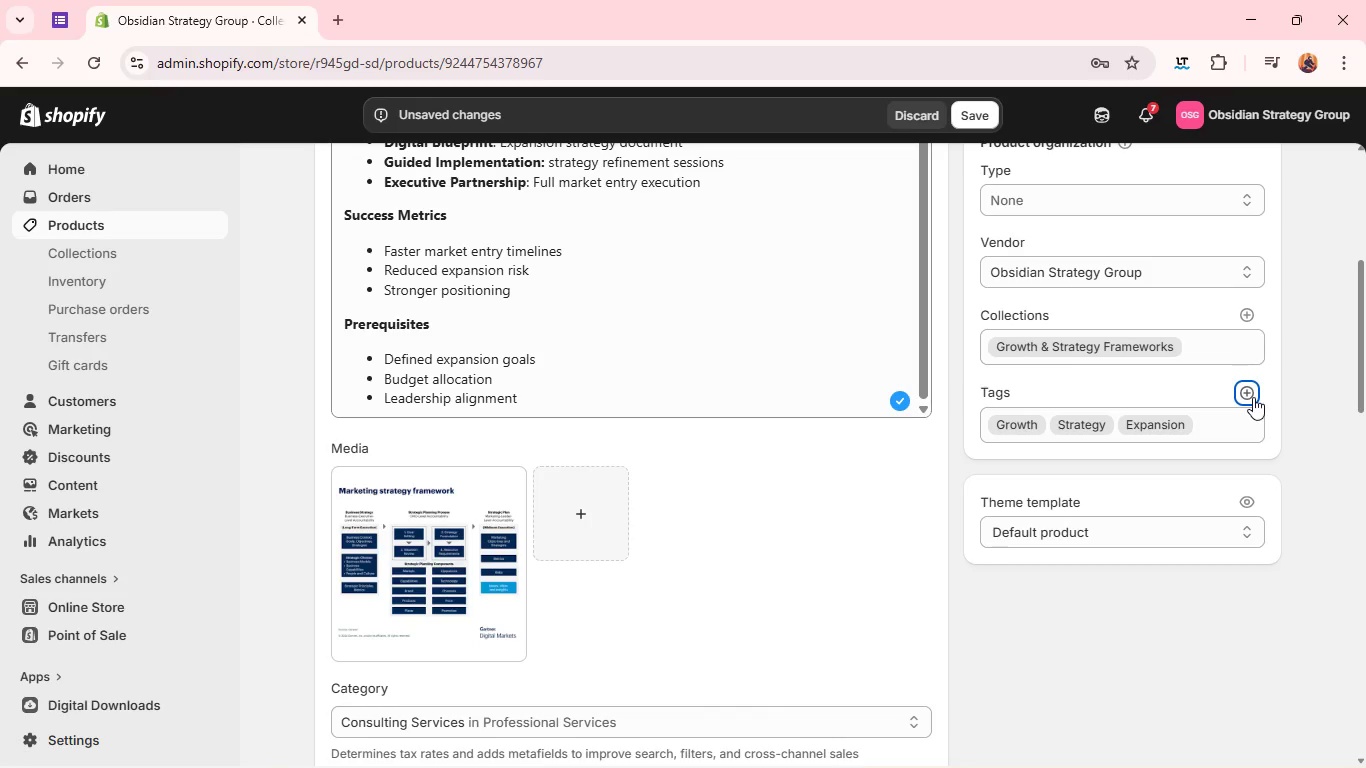 
left_click([1253, 397])
 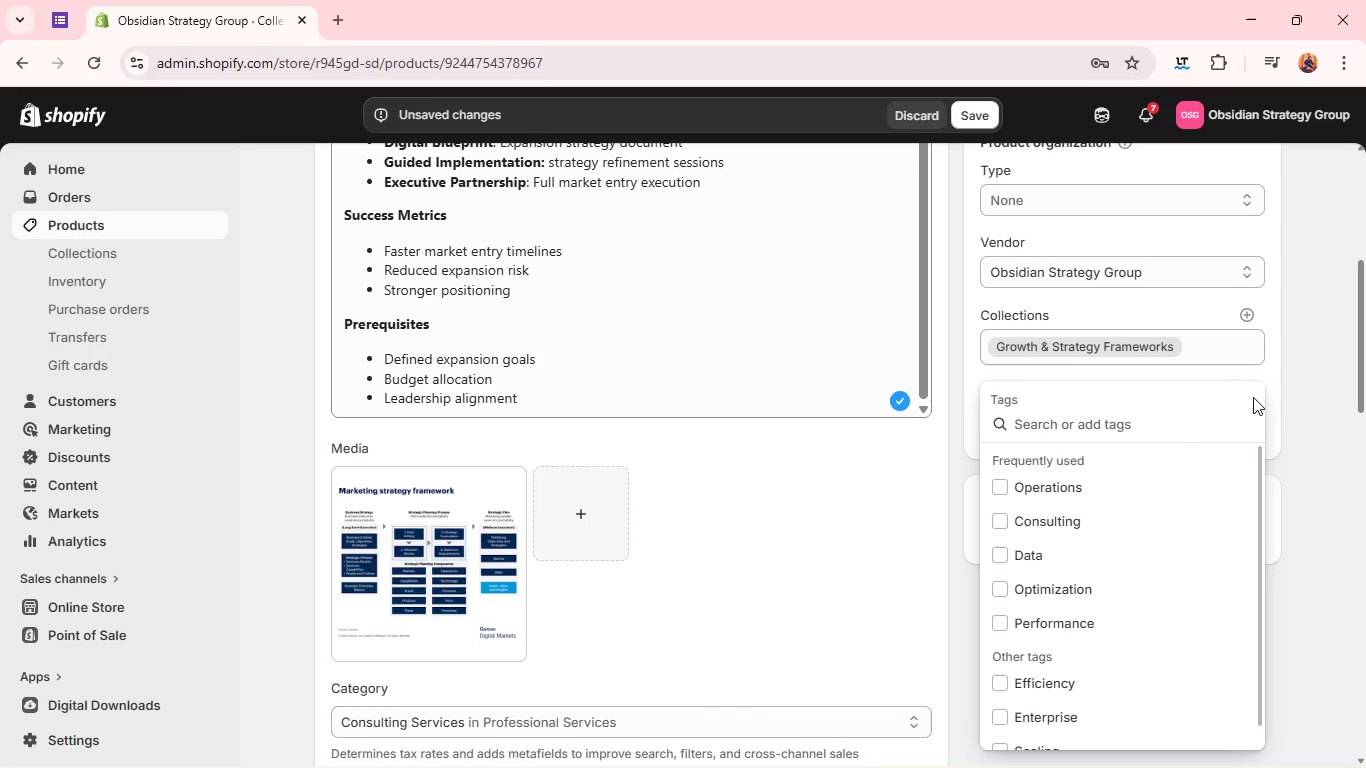 
type(Market-entry)
 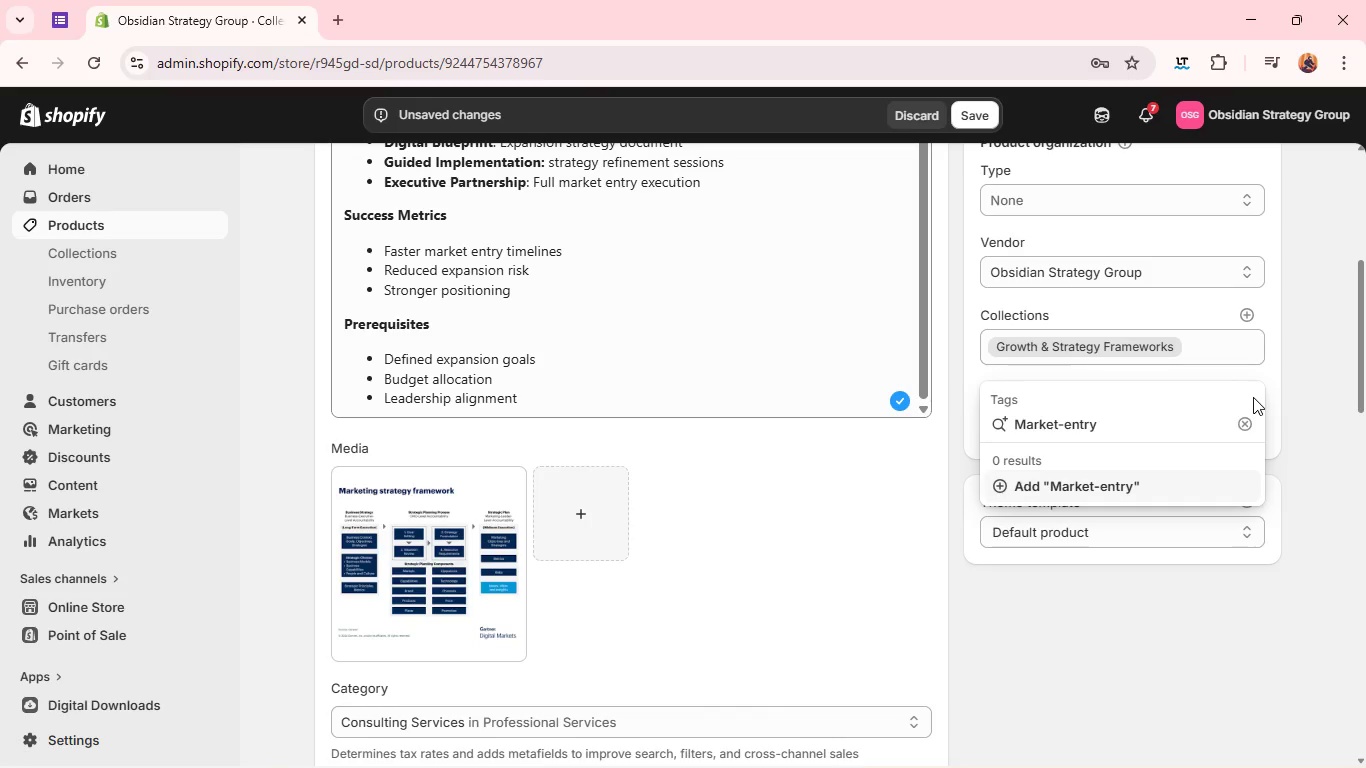 
key(Enter)
 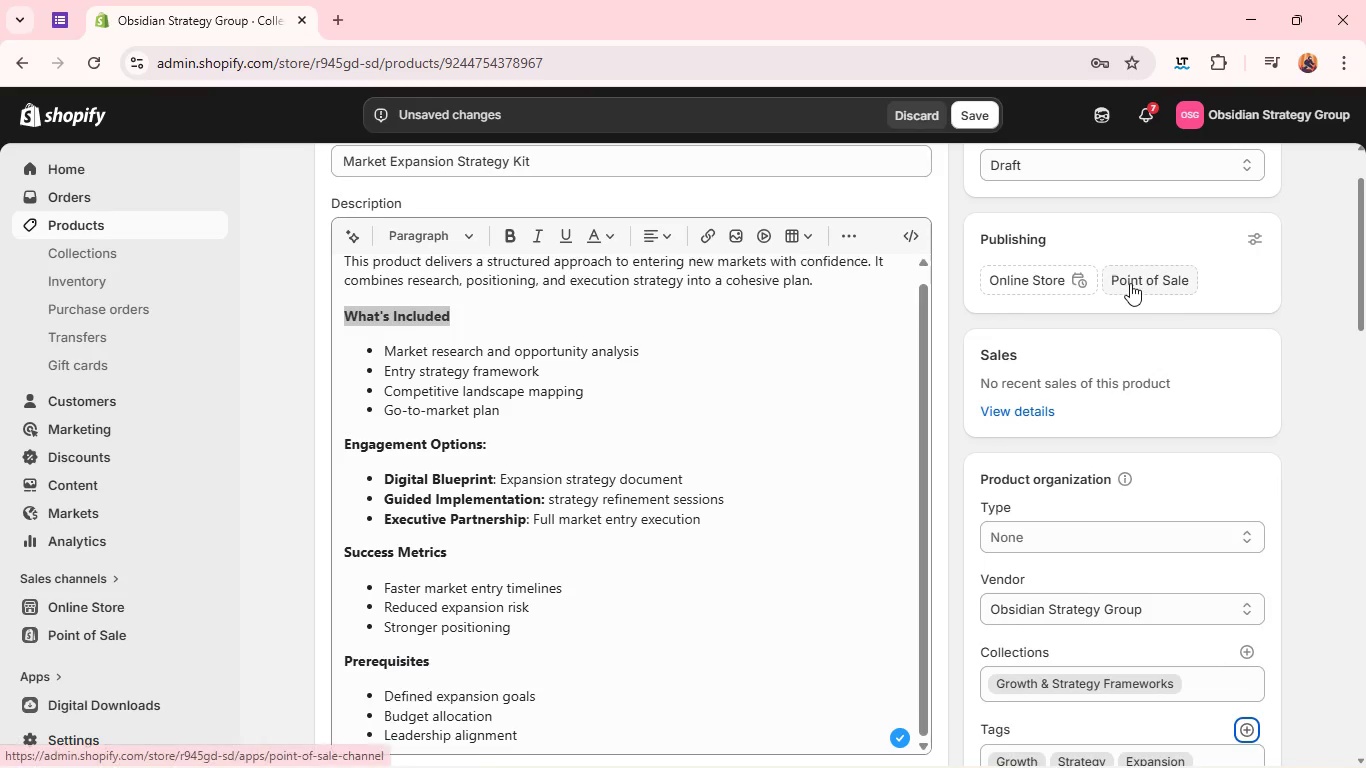 
left_click([1094, 251])
 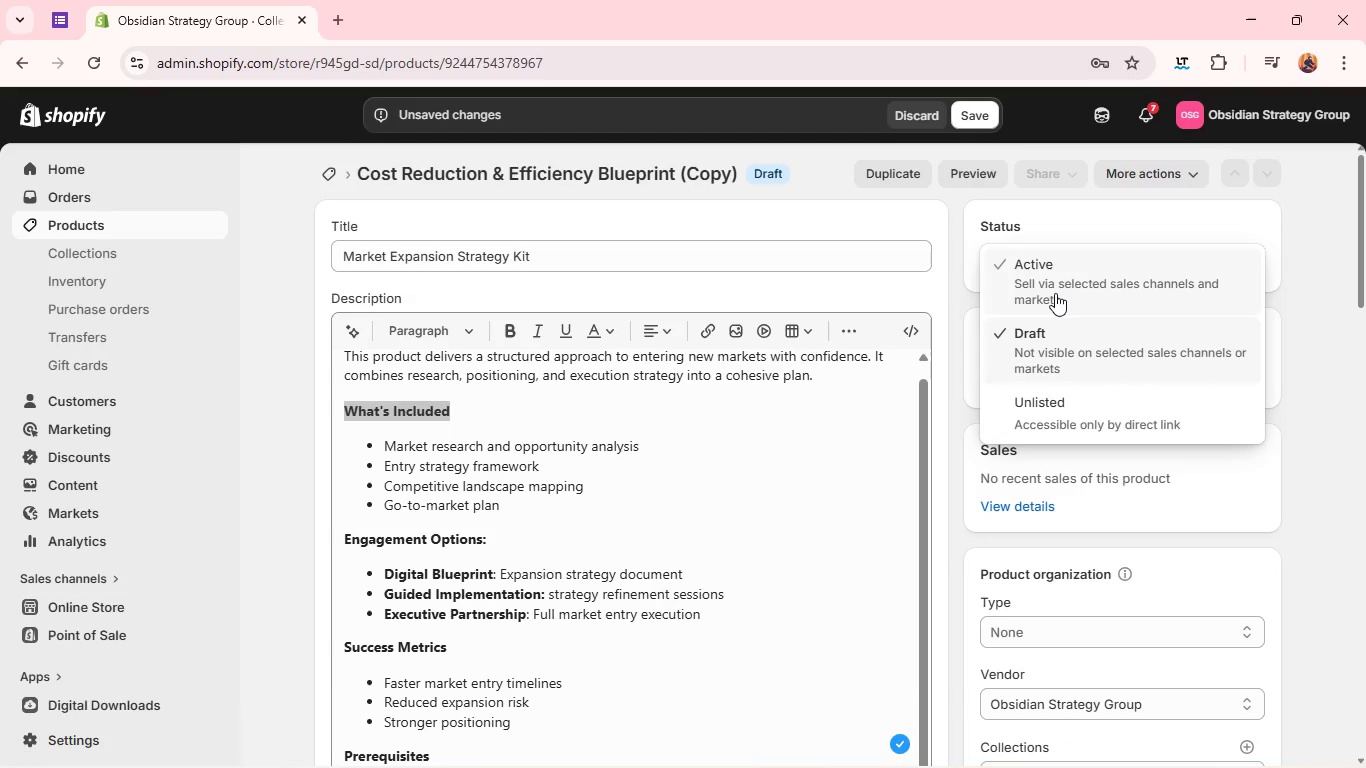 
left_click([1055, 293])
 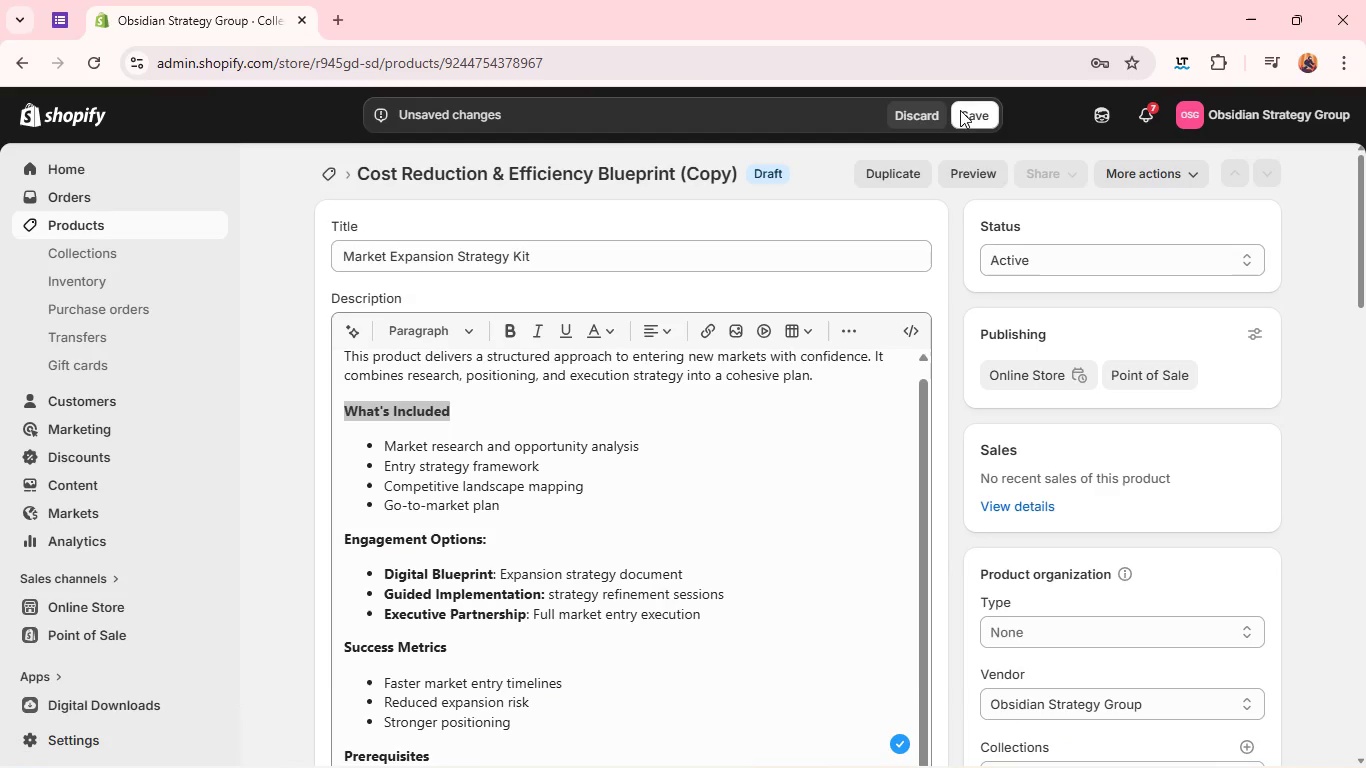 
left_click([967, 113])
 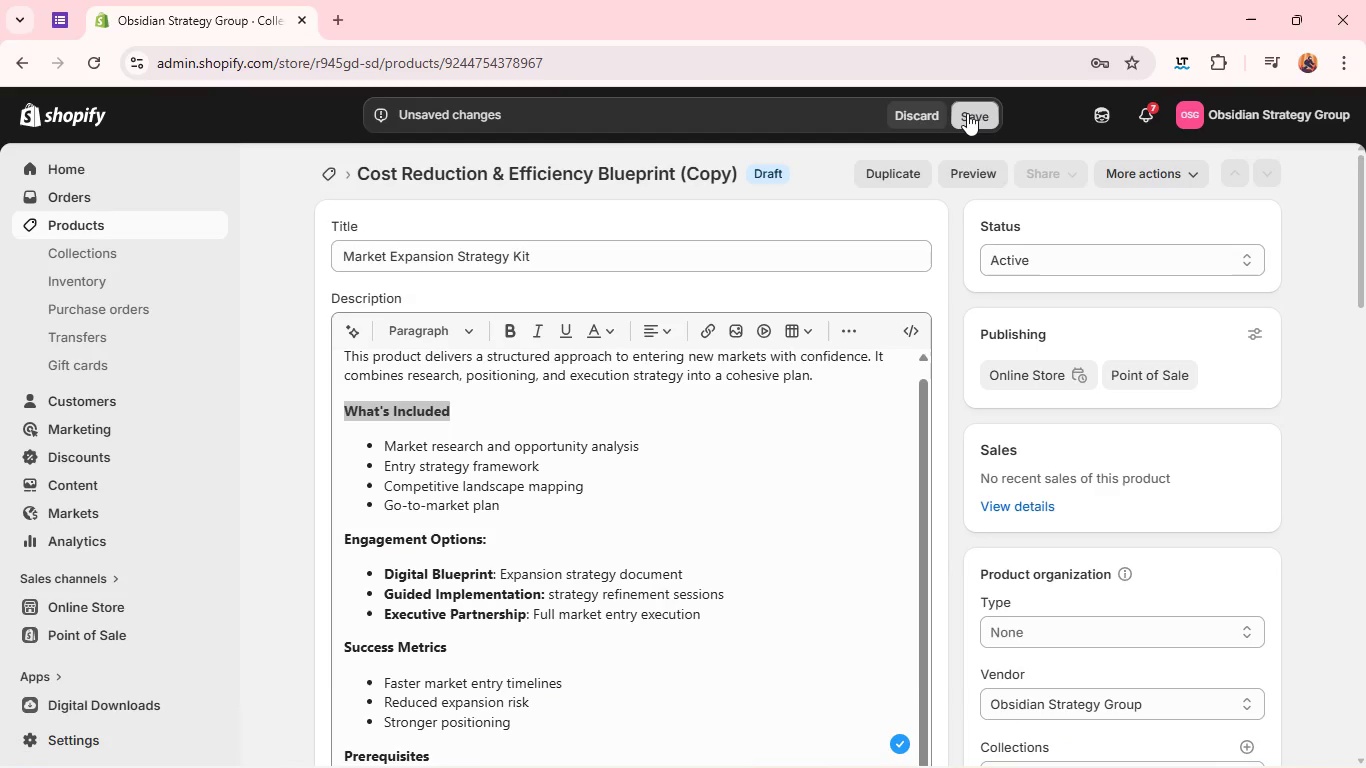 
key(Alt+Tab)